 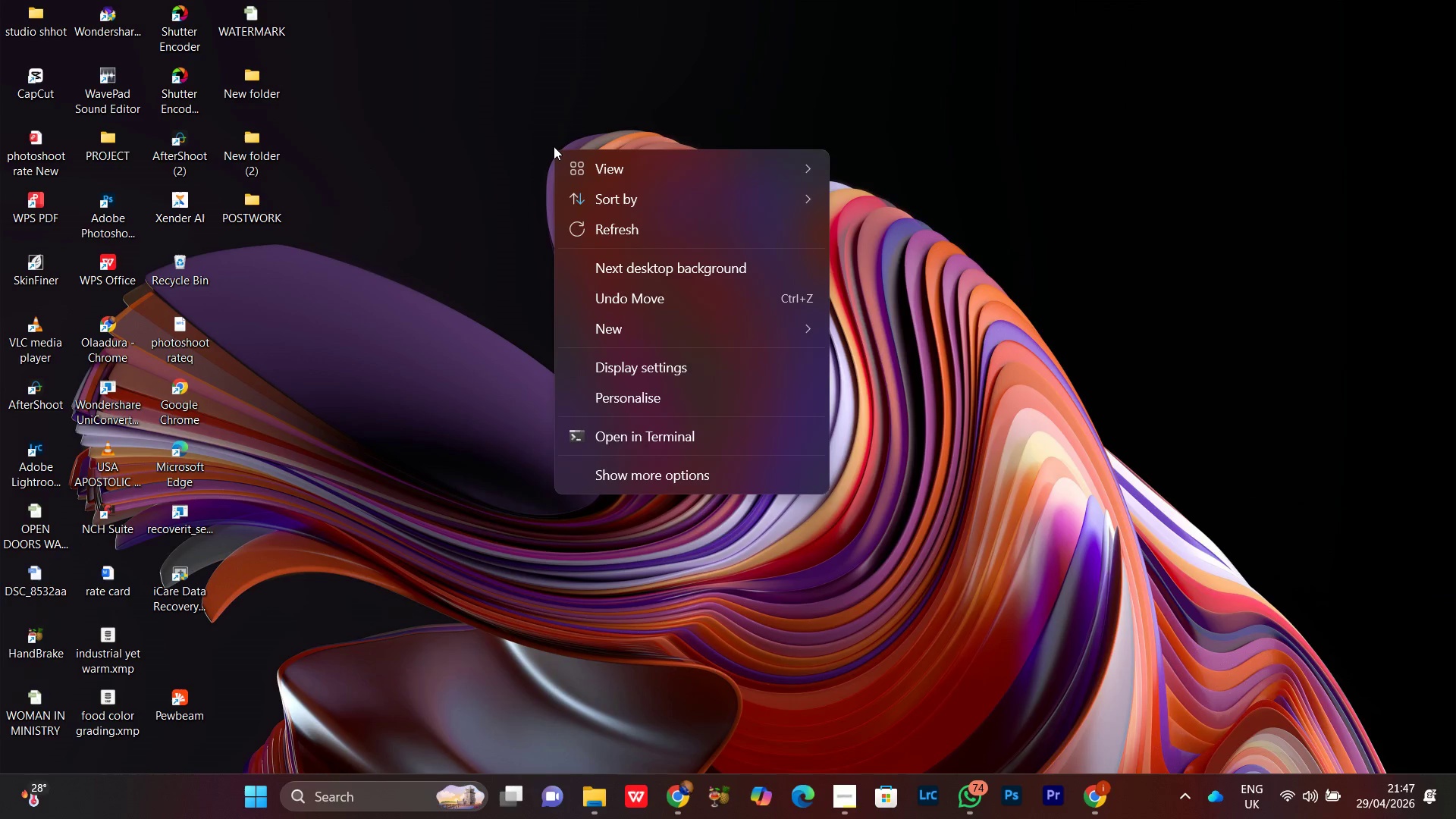 
left_click([610, 233])
 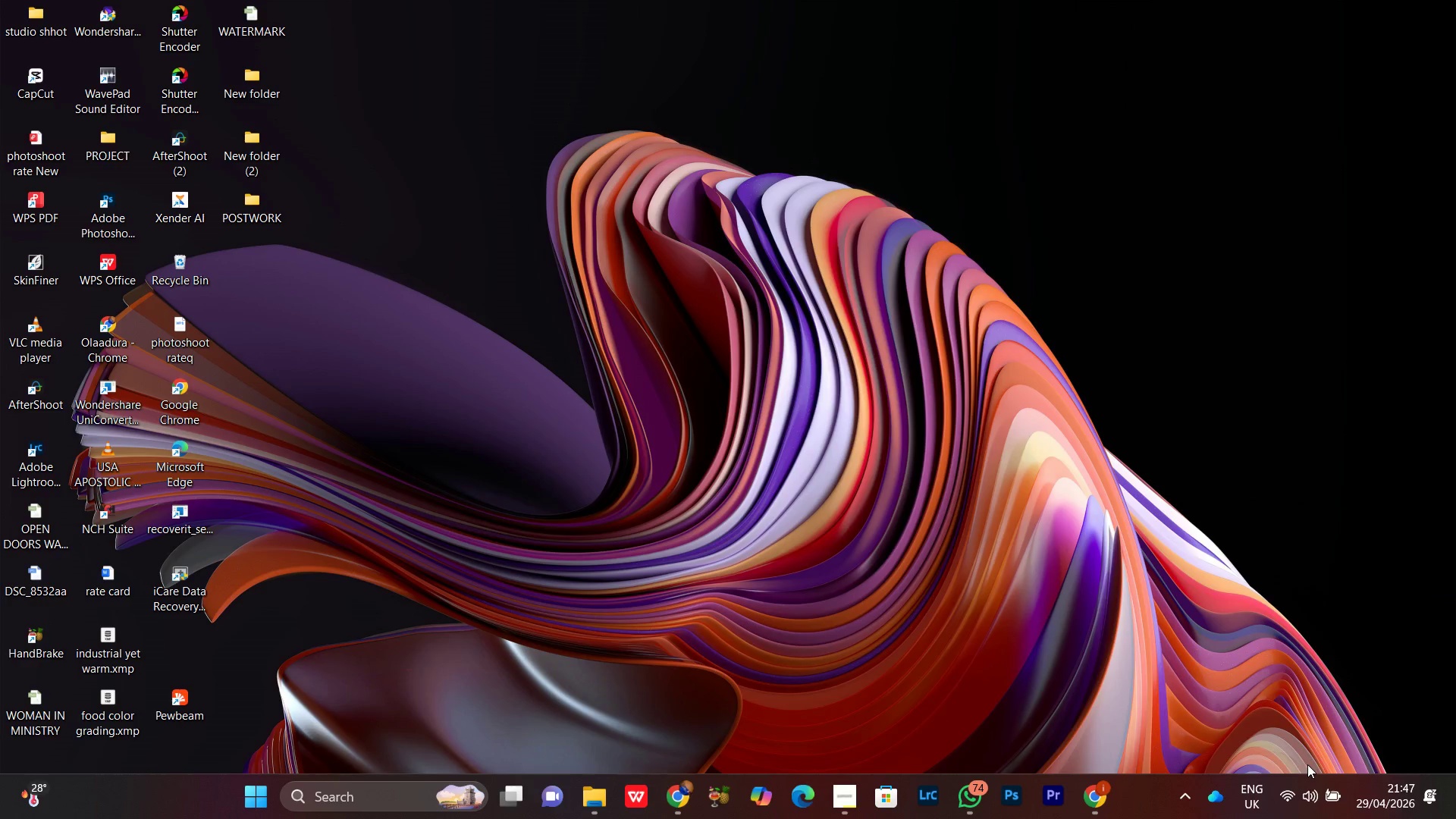 
left_click([1294, 799])
 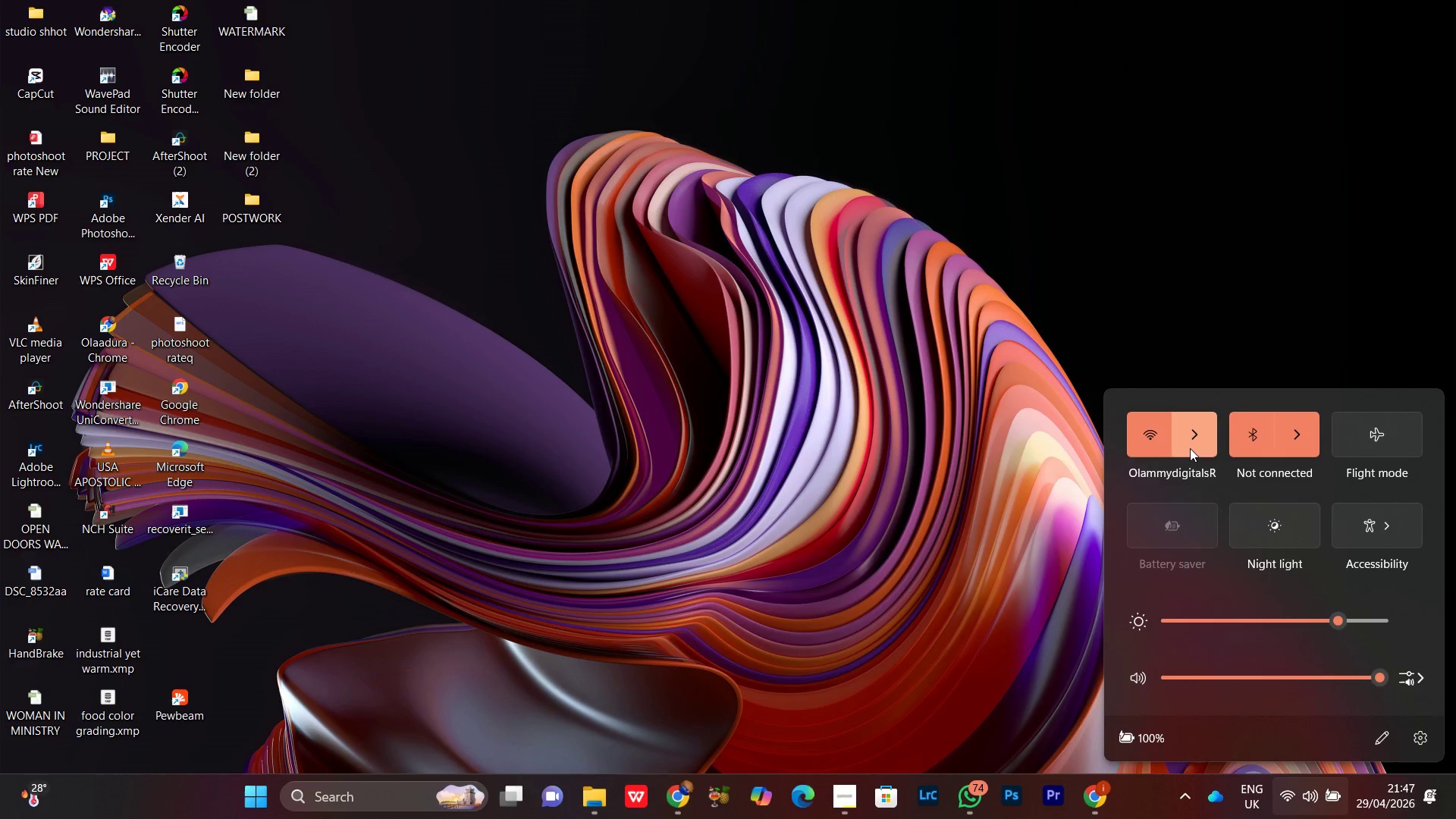 
left_click([1190, 448])
 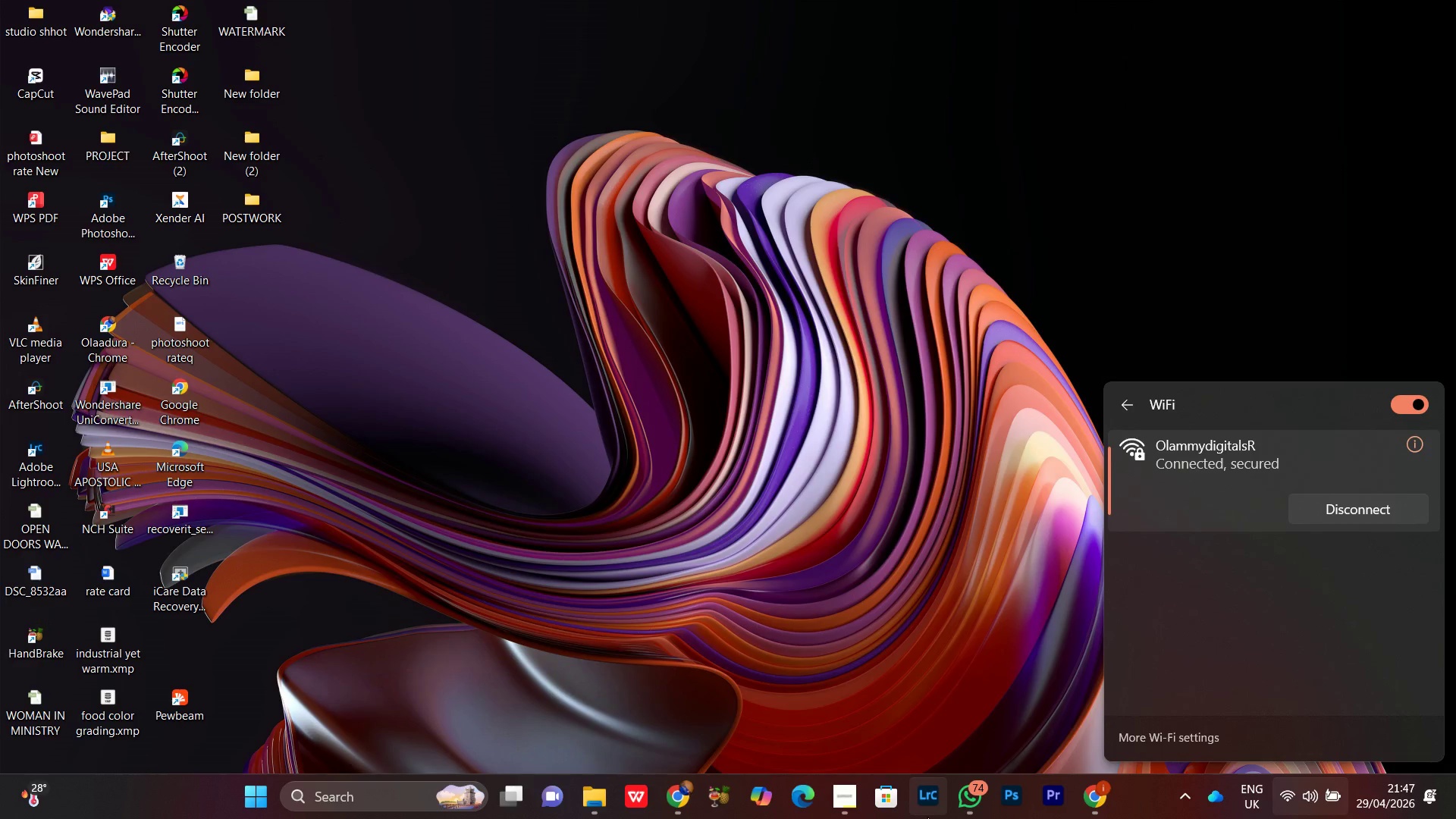 
left_click([927, 810])
 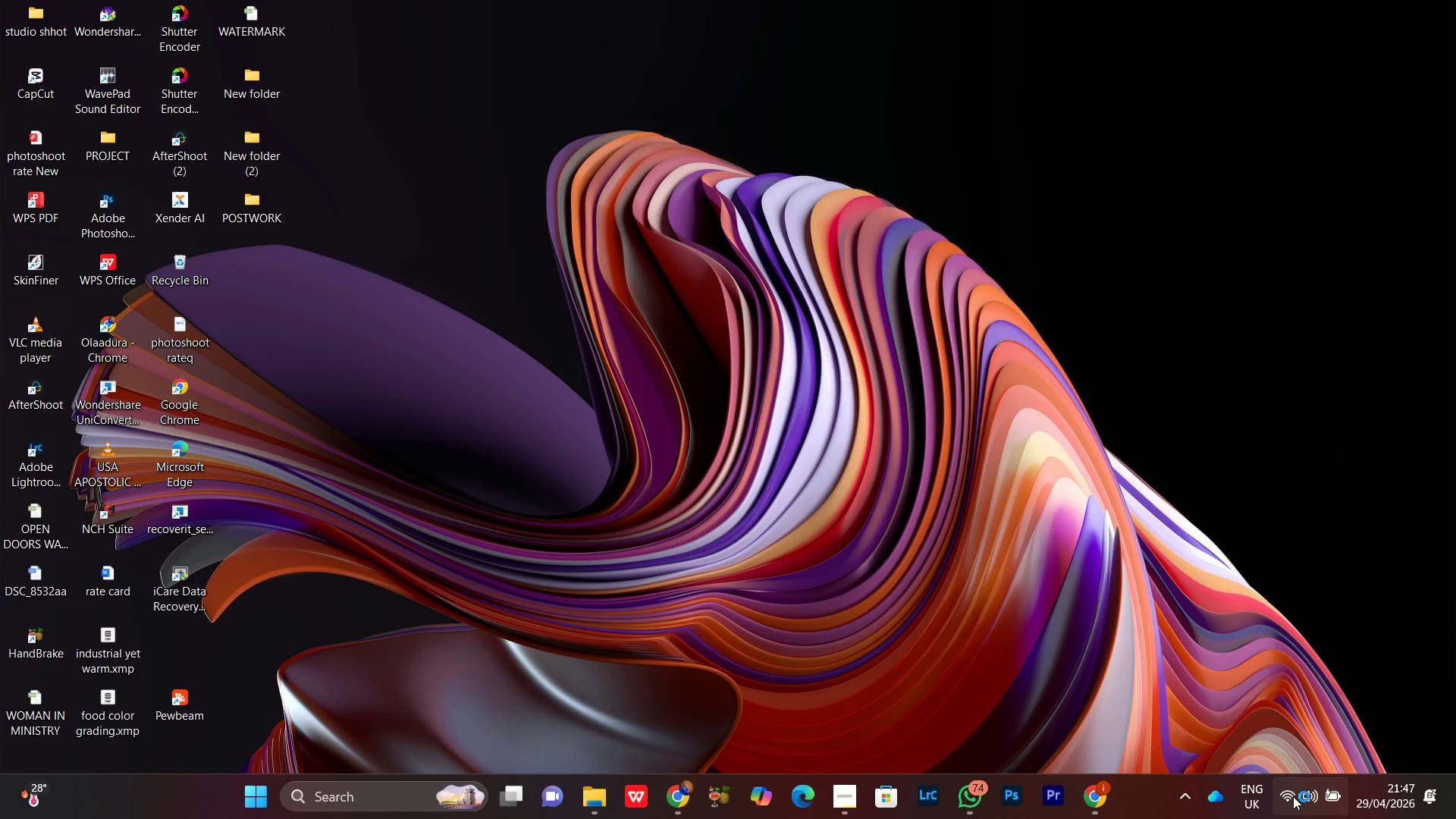 
left_click([1292, 795])
 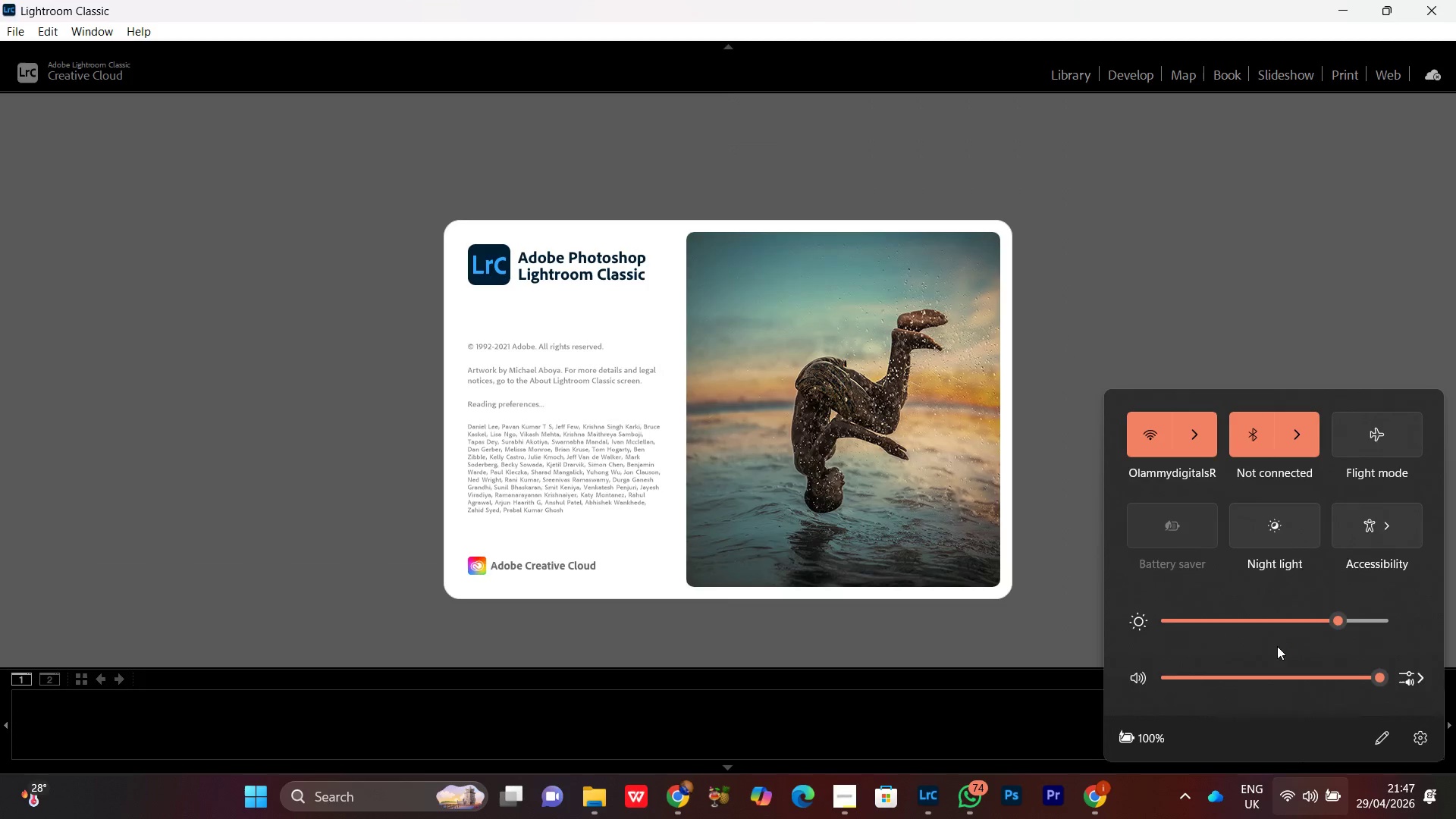 
left_click([1190, 450])
 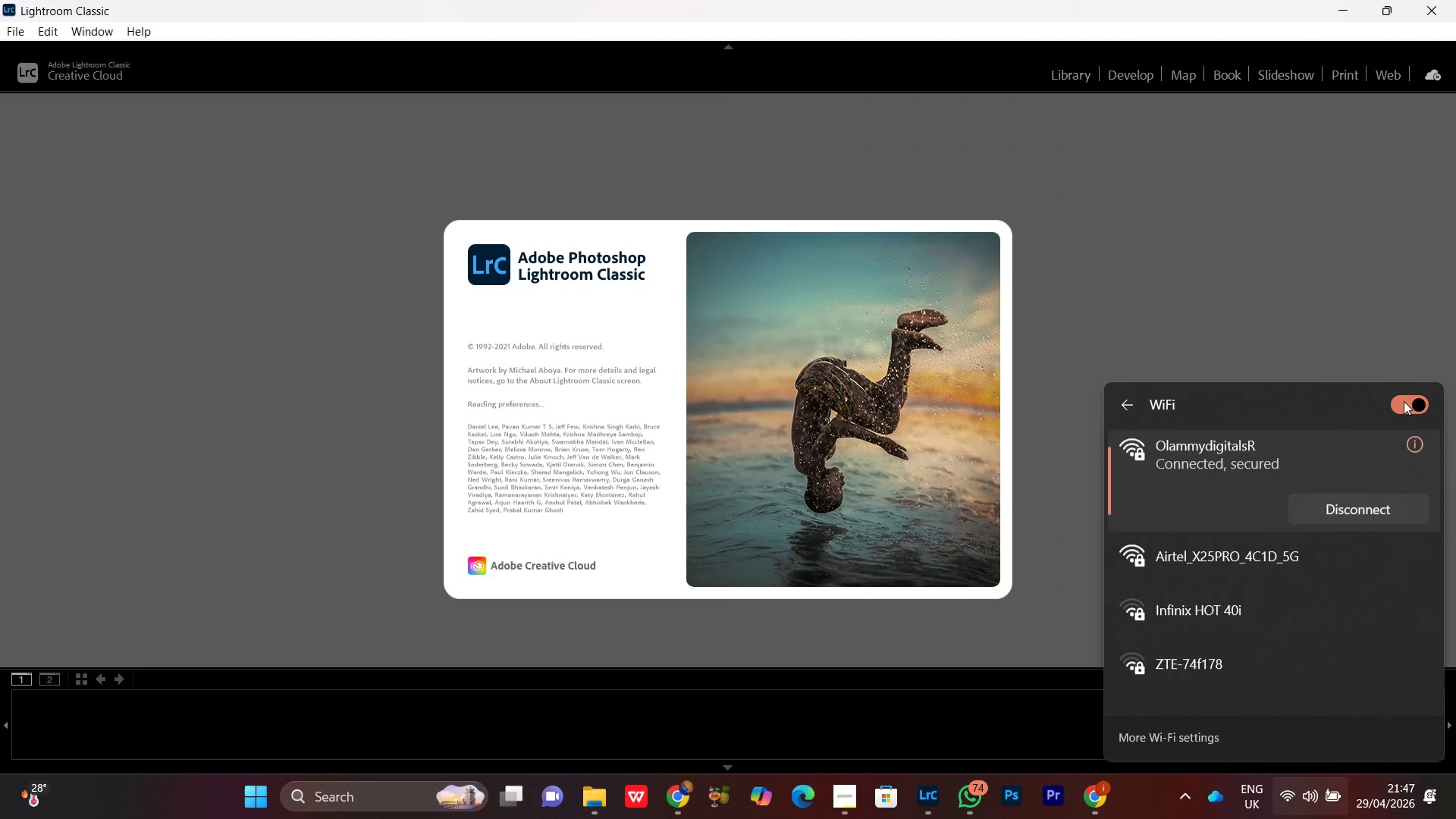 
left_click([1404, 400])
 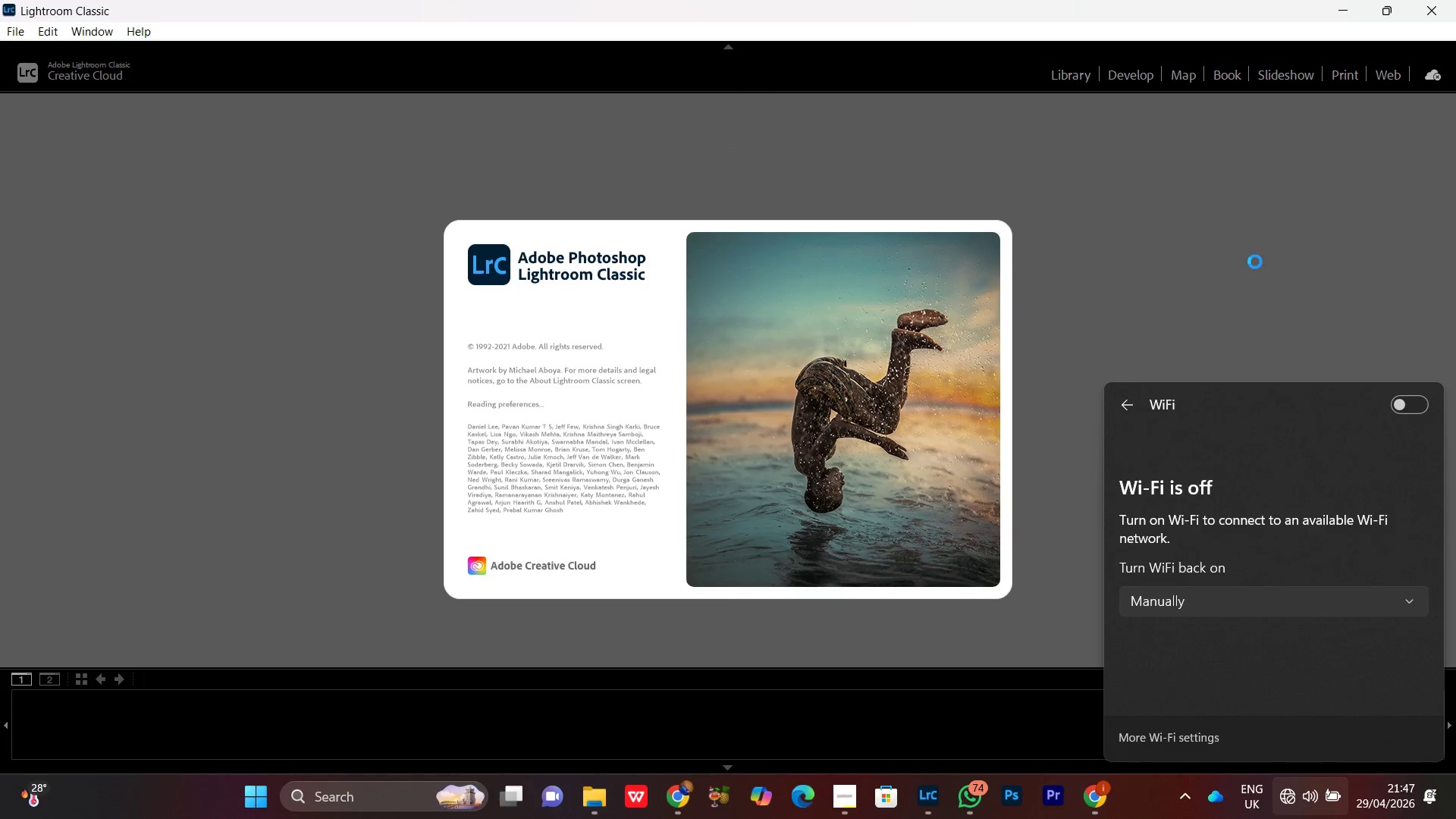 
left_click([1232, 258])
 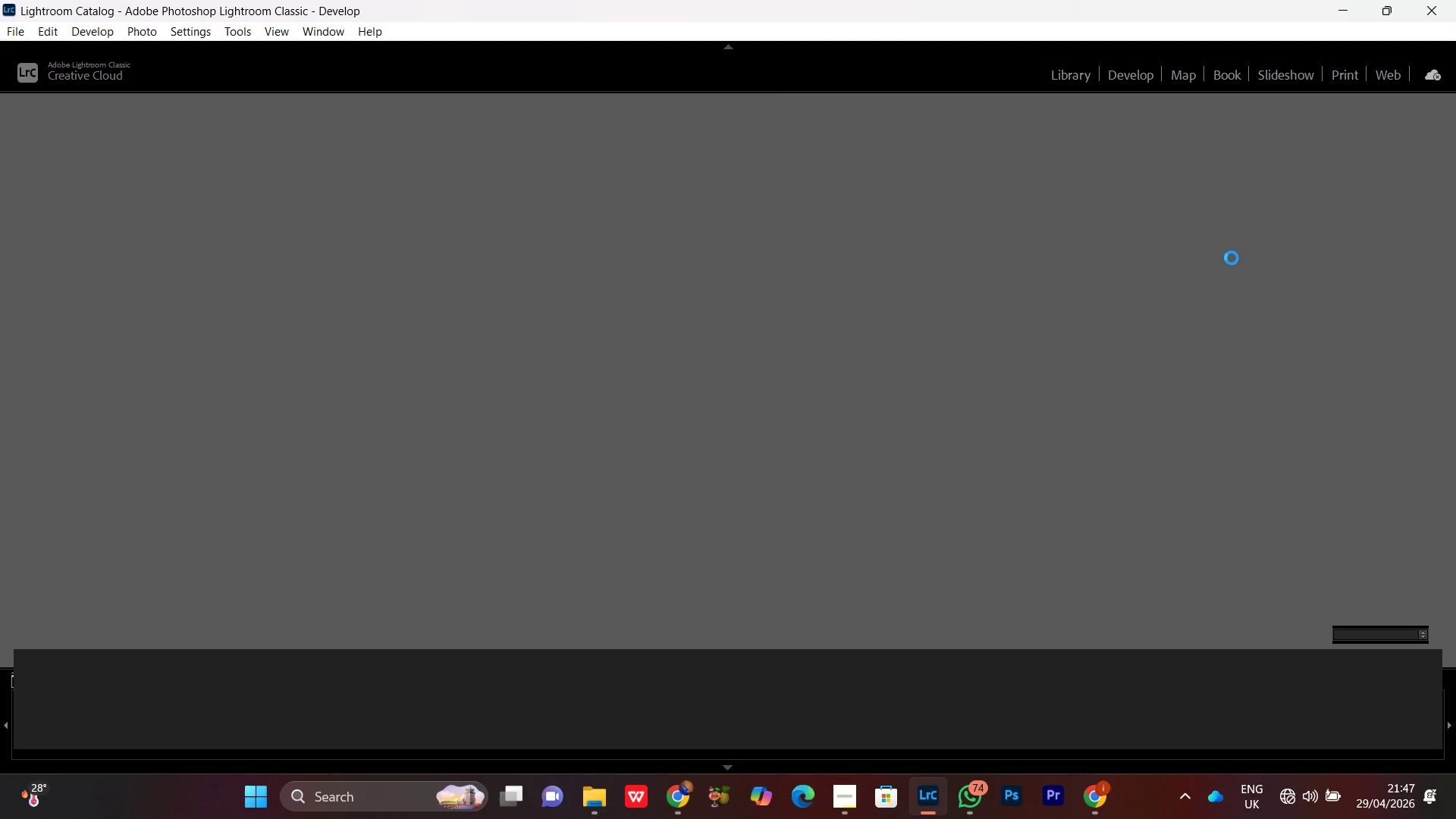 
wait(11.52)
 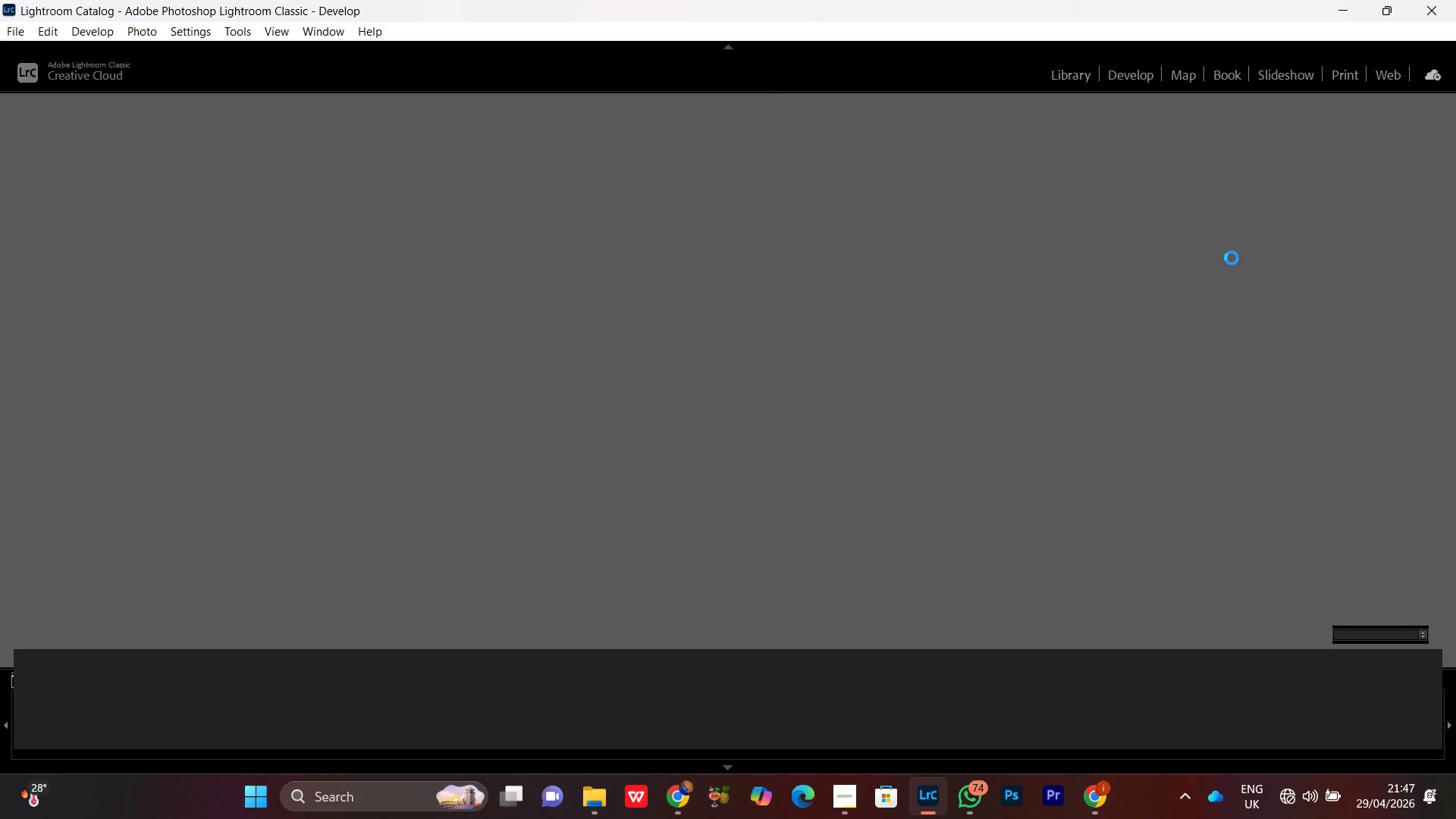 
left_click([1335, 9])
 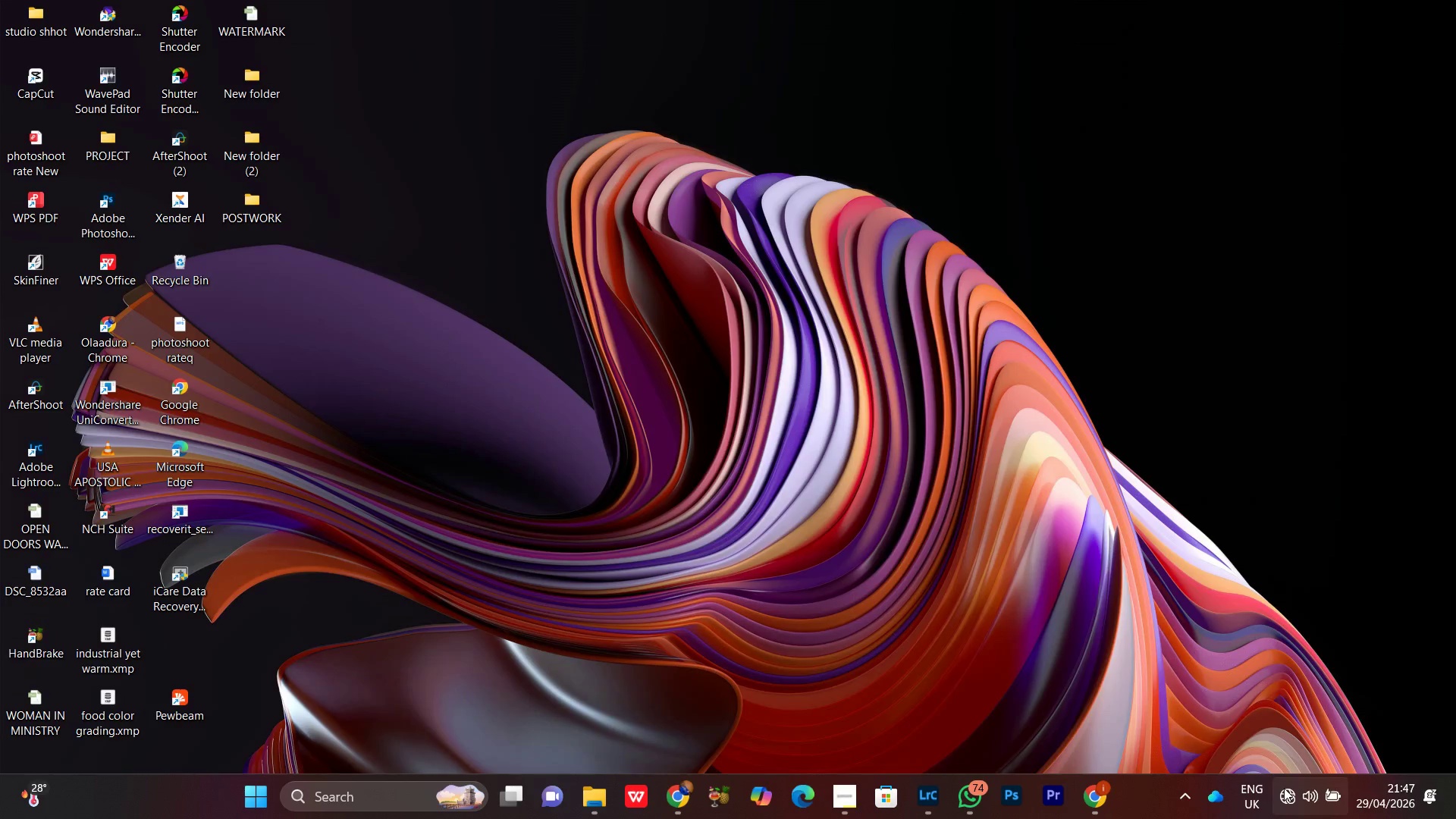 
left_click([1285, 789])
 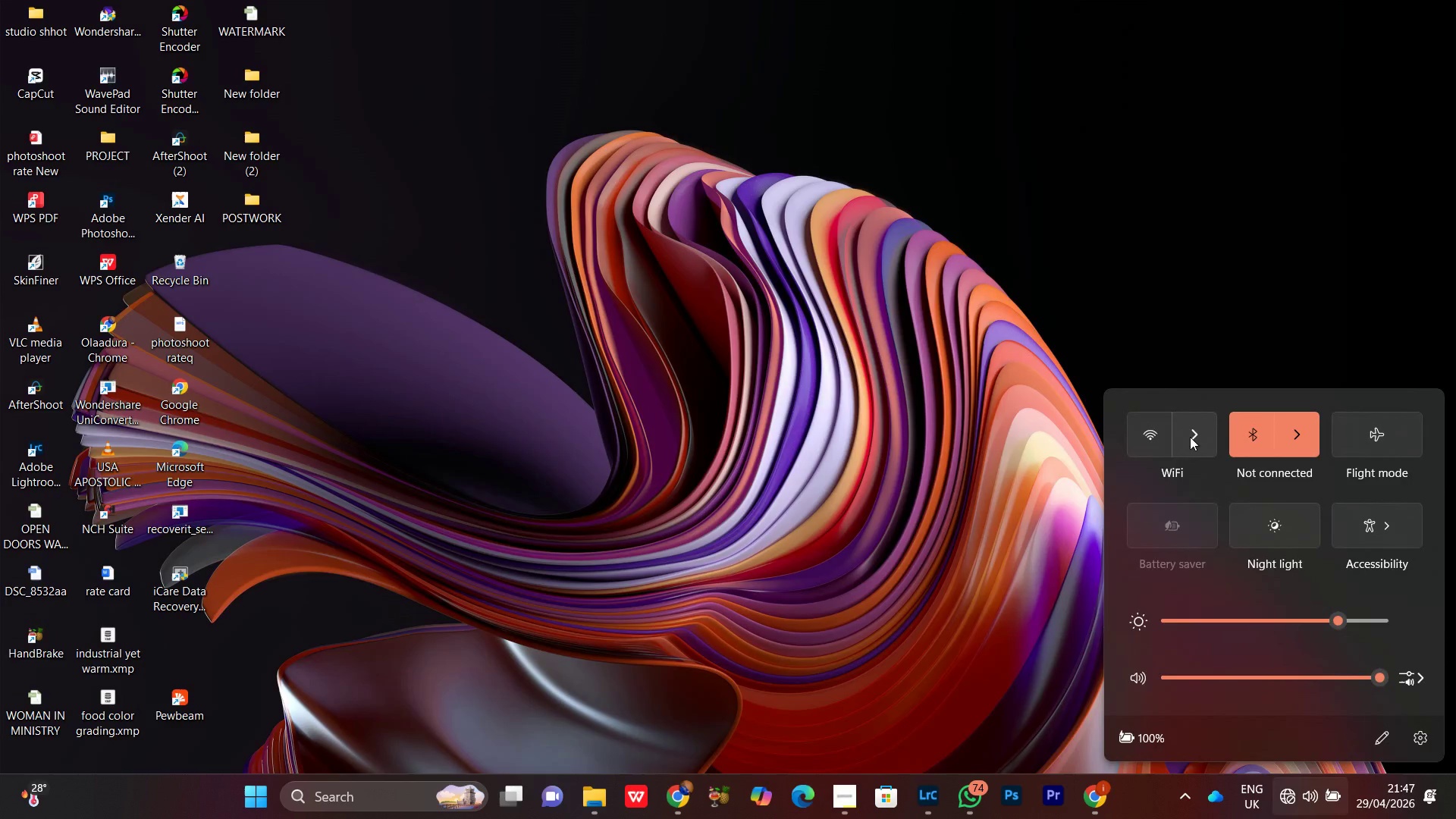 
left_click([1190, 437])
 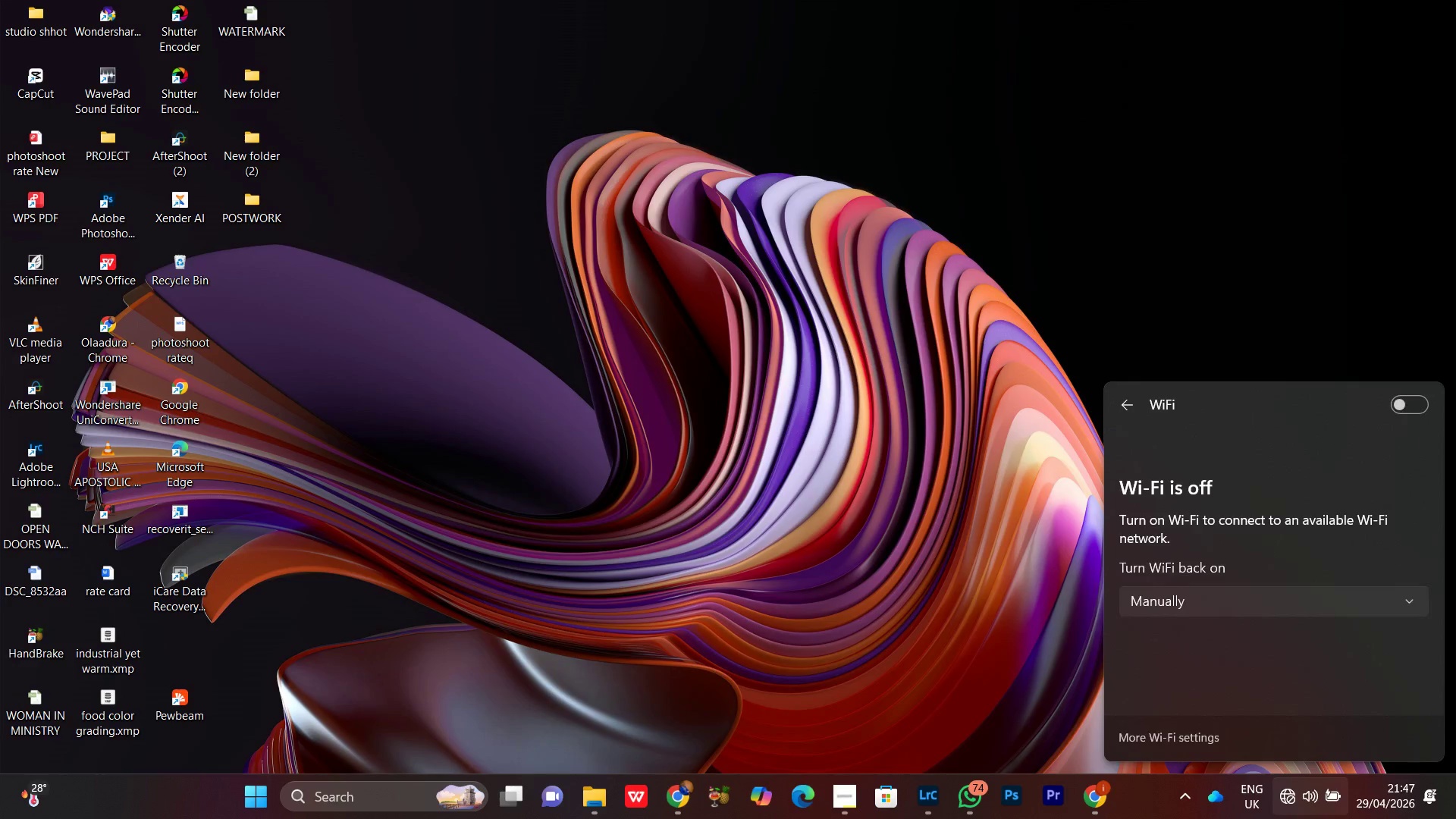 
left_click([1417, 406])
 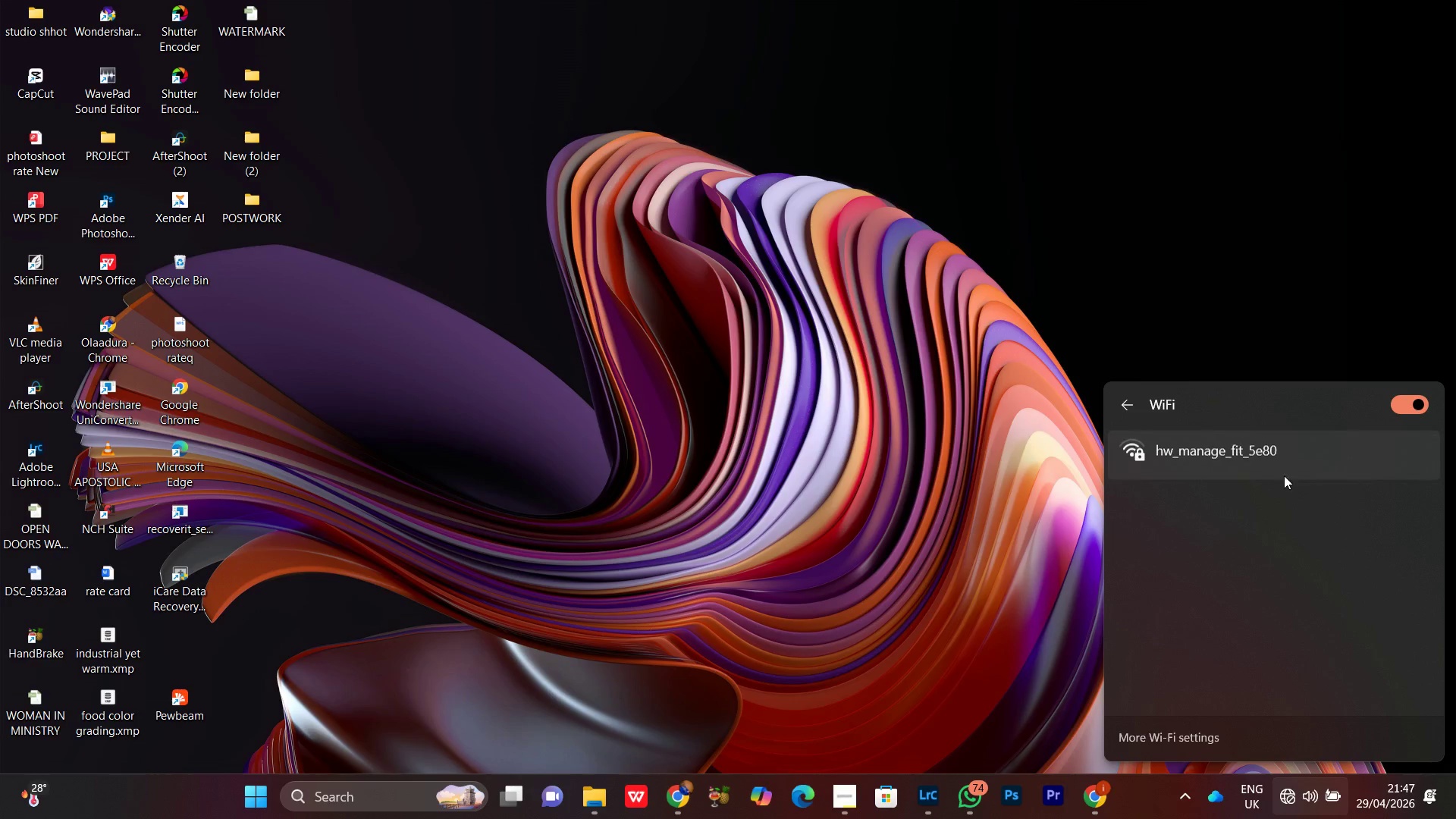 
left_click([1210, 464])
 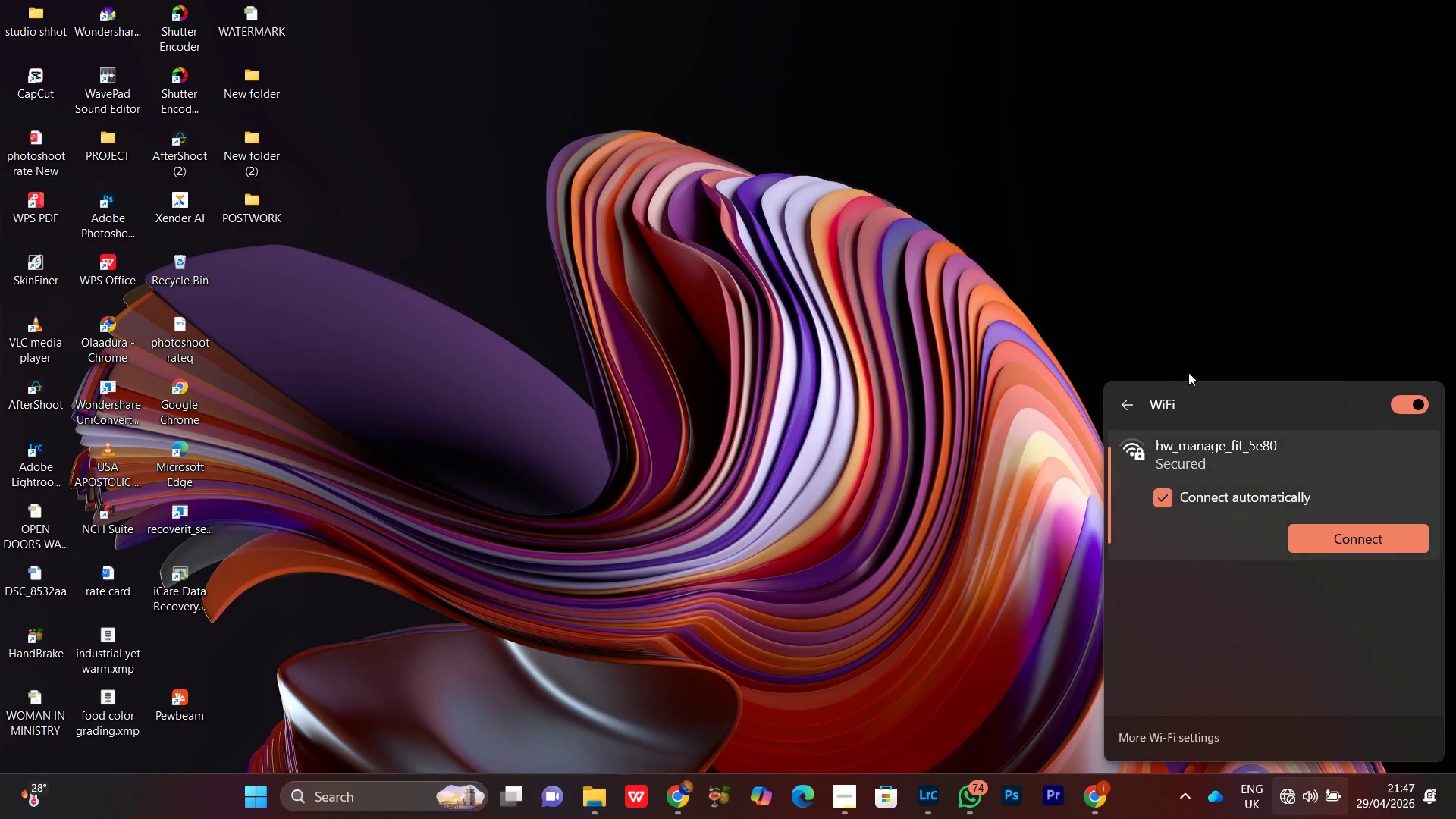 
left_click([1190, 371])
 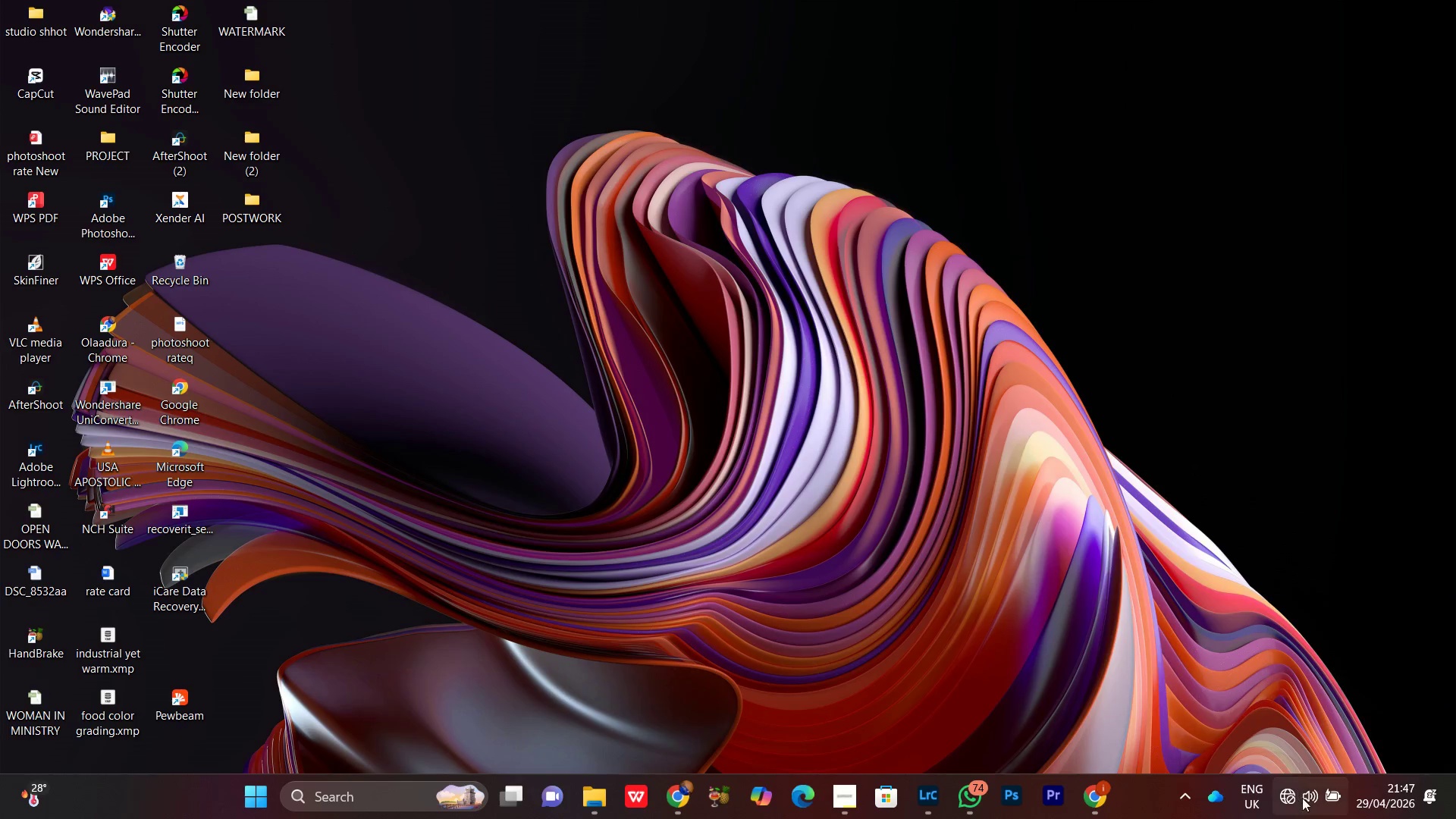 
left_click([1302, 798])
 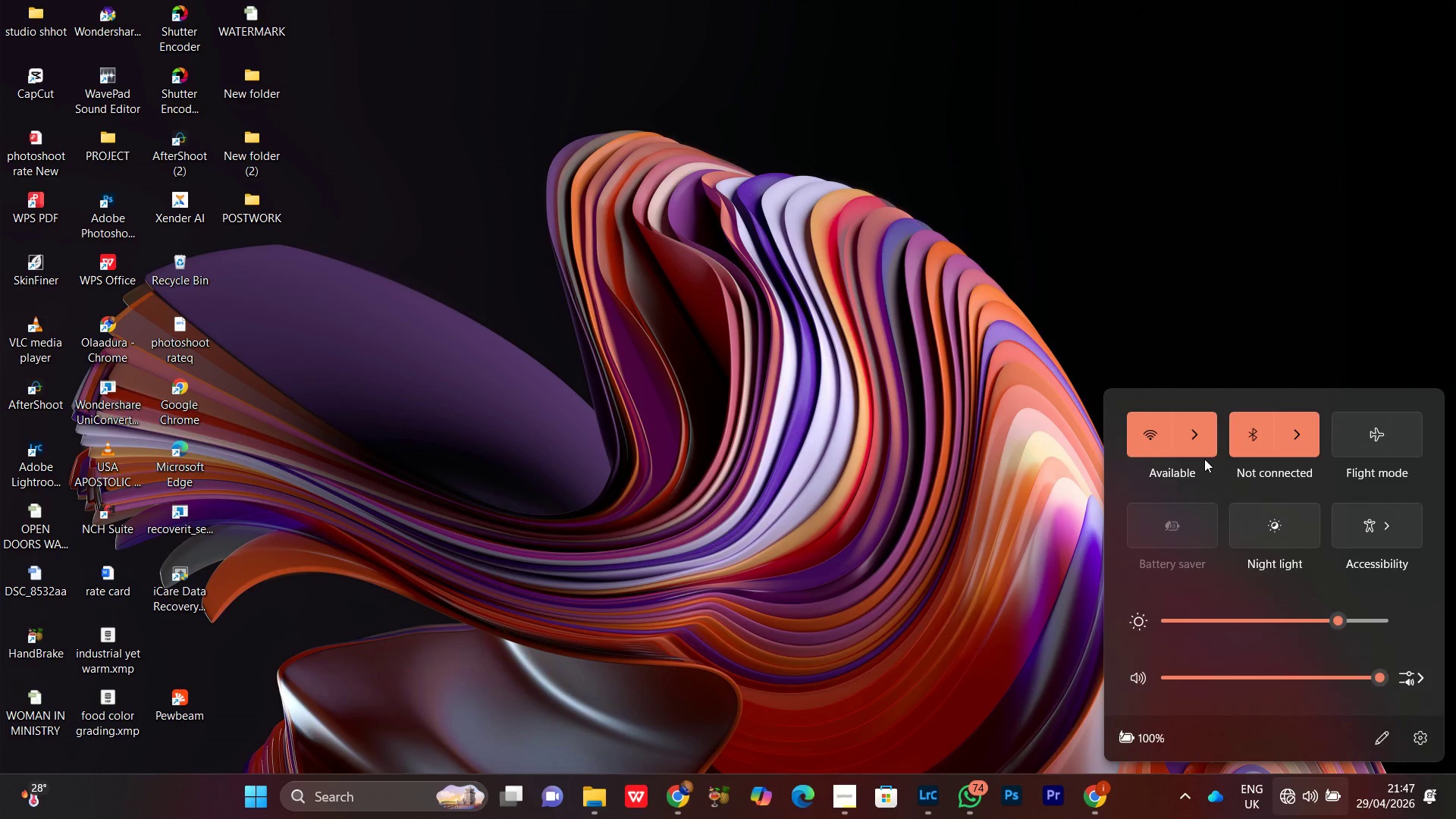 
left_click([1201, 454])
 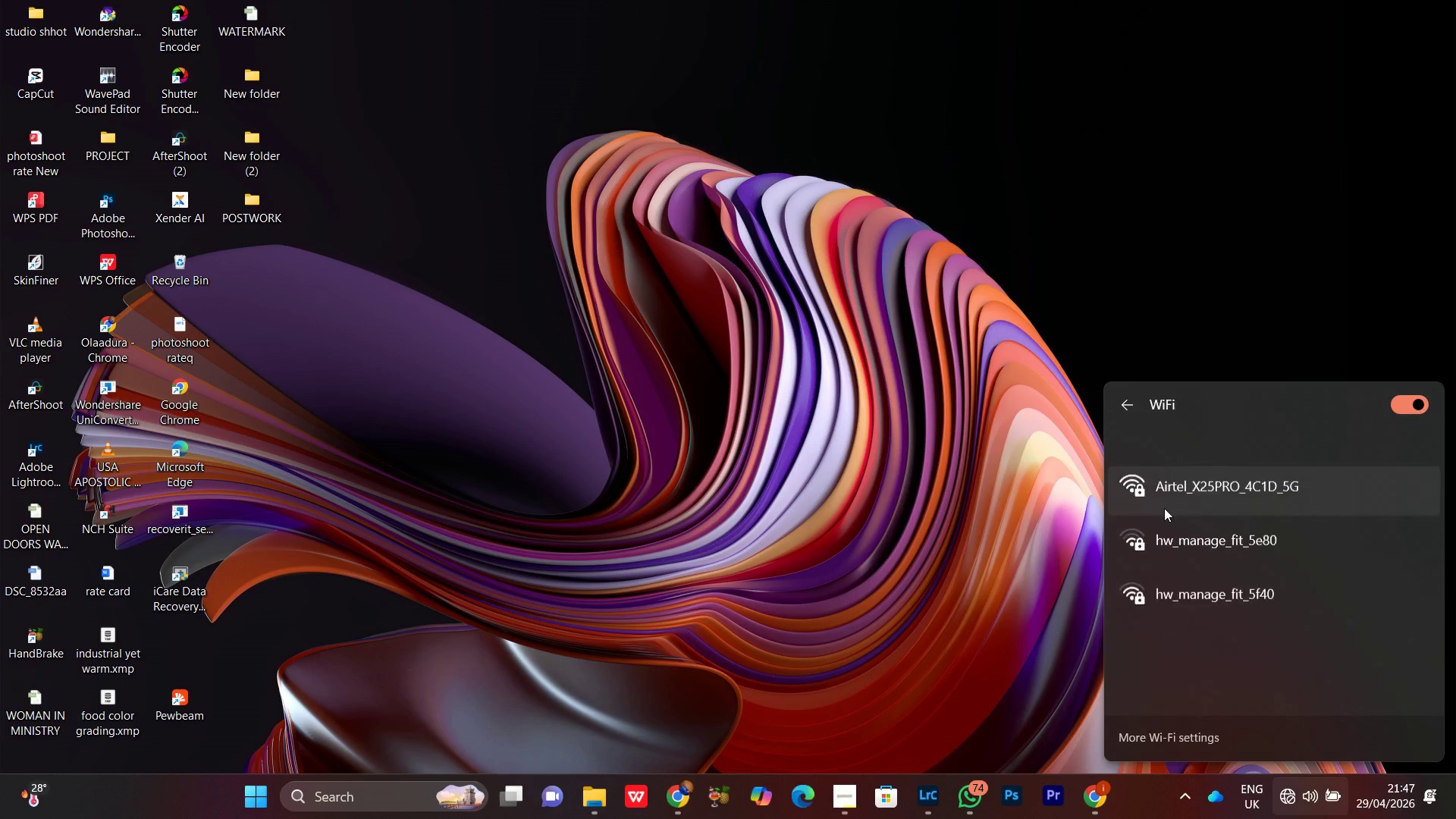 
scroll: coordinate [1166, 512], scroll_direction: up, amount: 3.0
 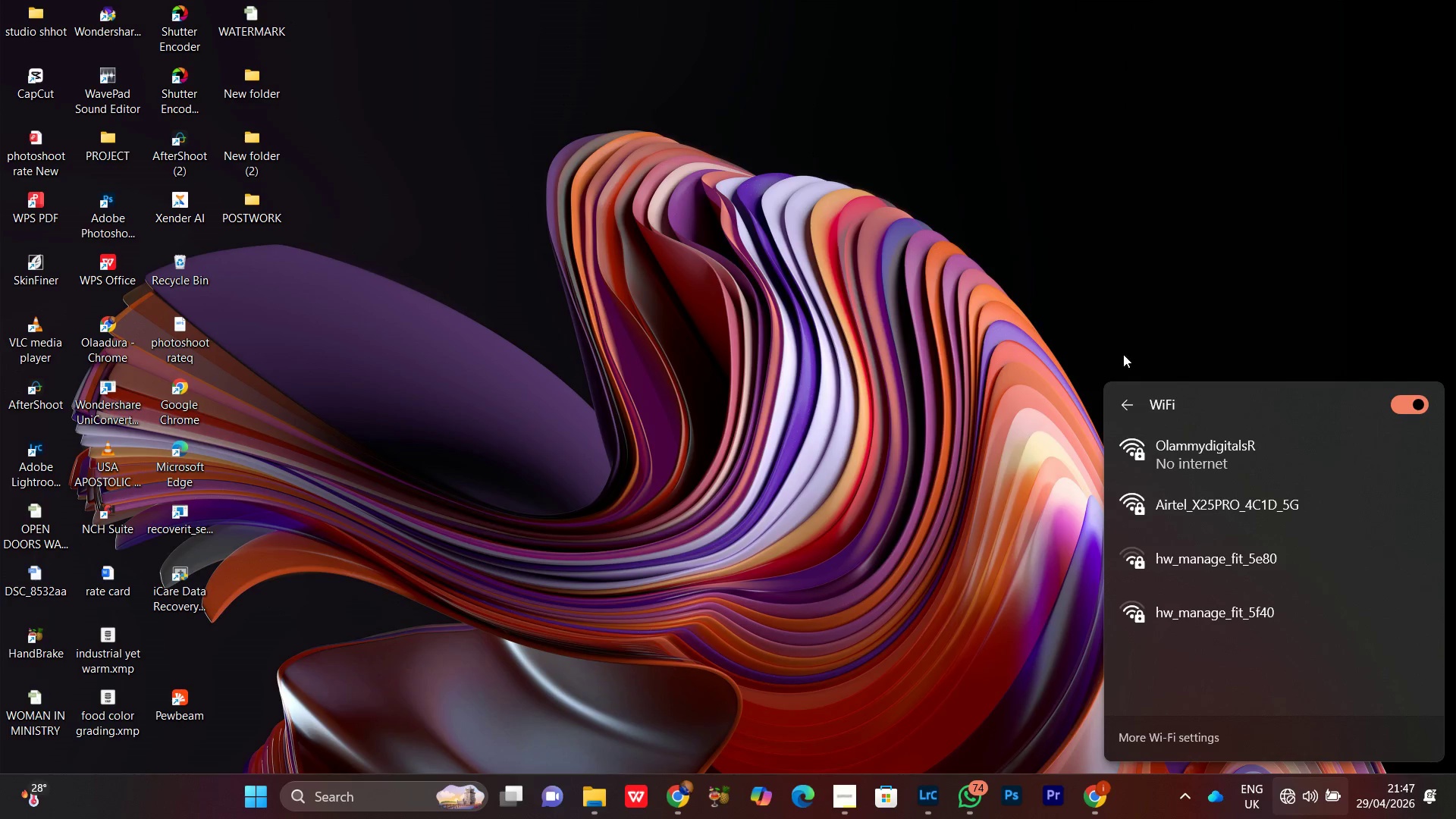 
left_click([1208, 442])
 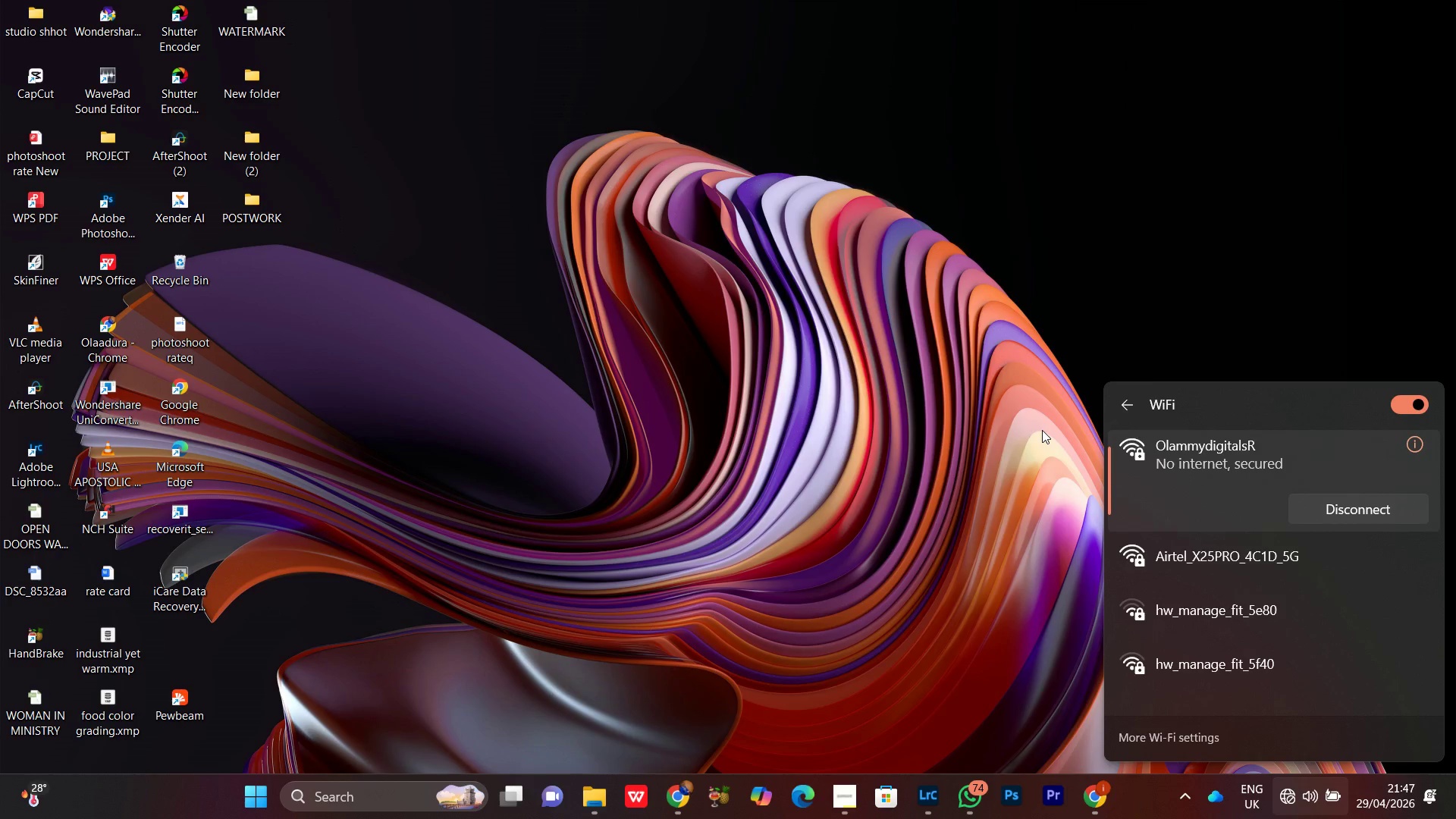 
left_click([1040, 427])
 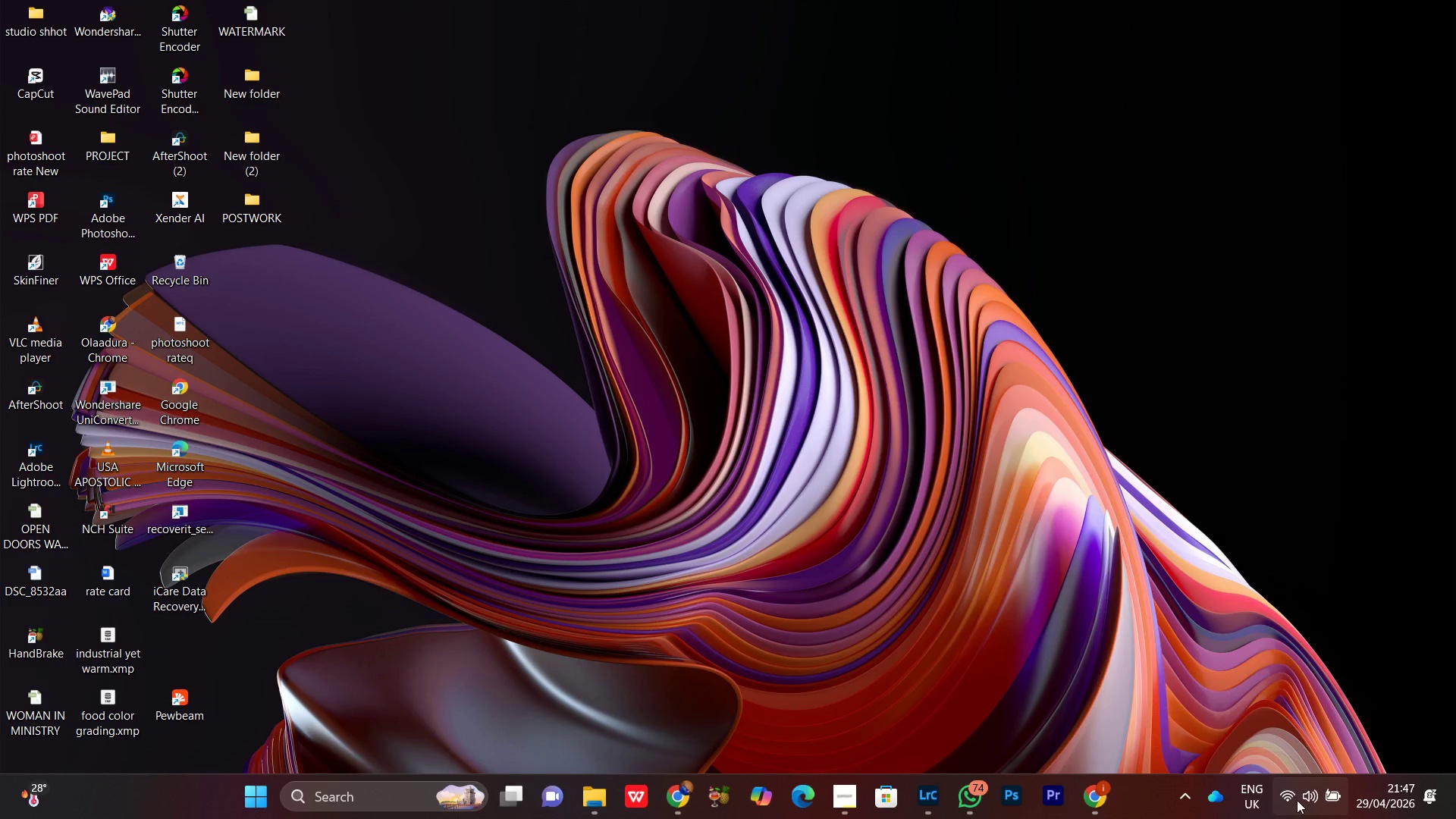 
left_click([1292, 799])
 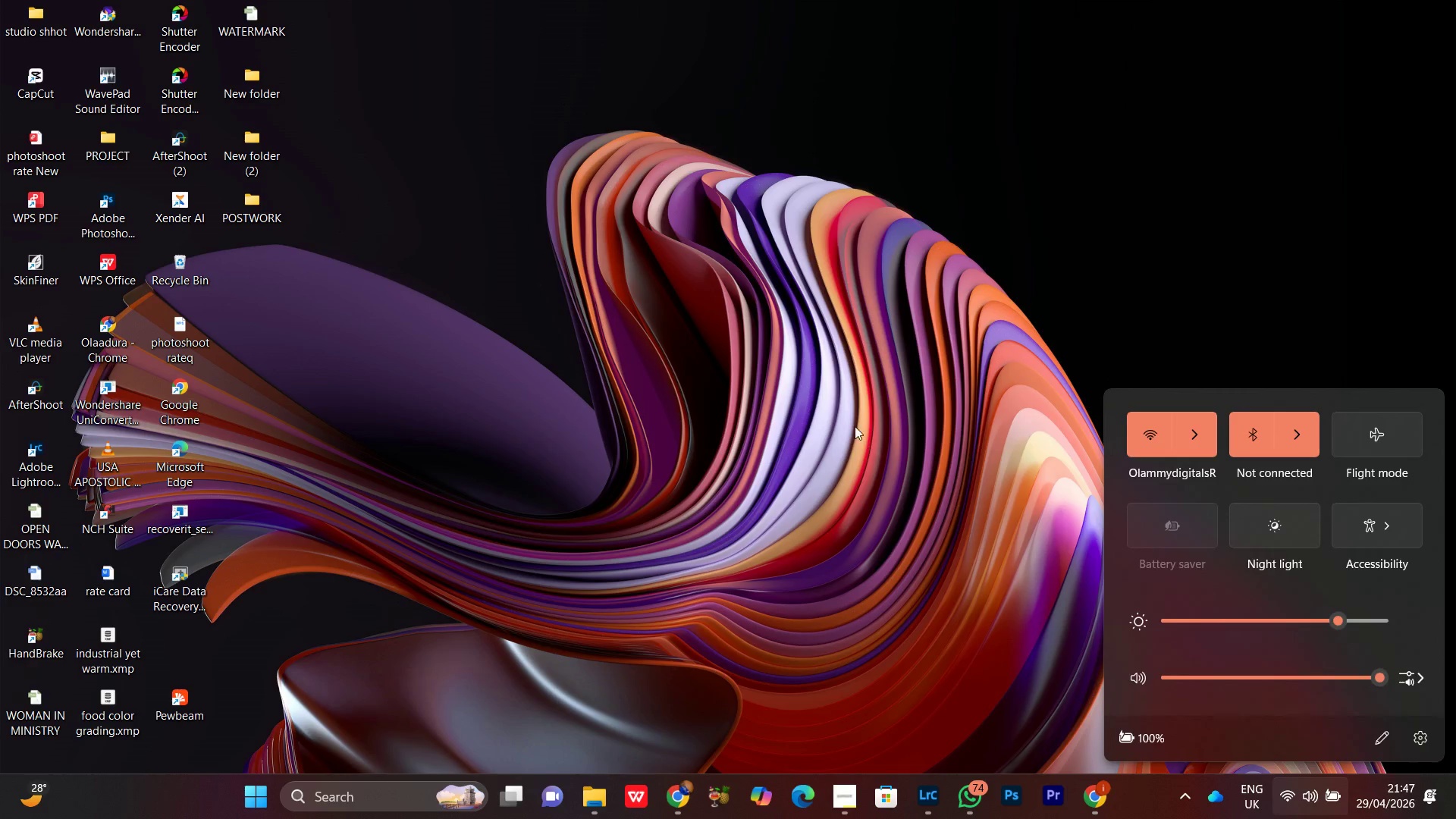 
left_click([855, 426])
 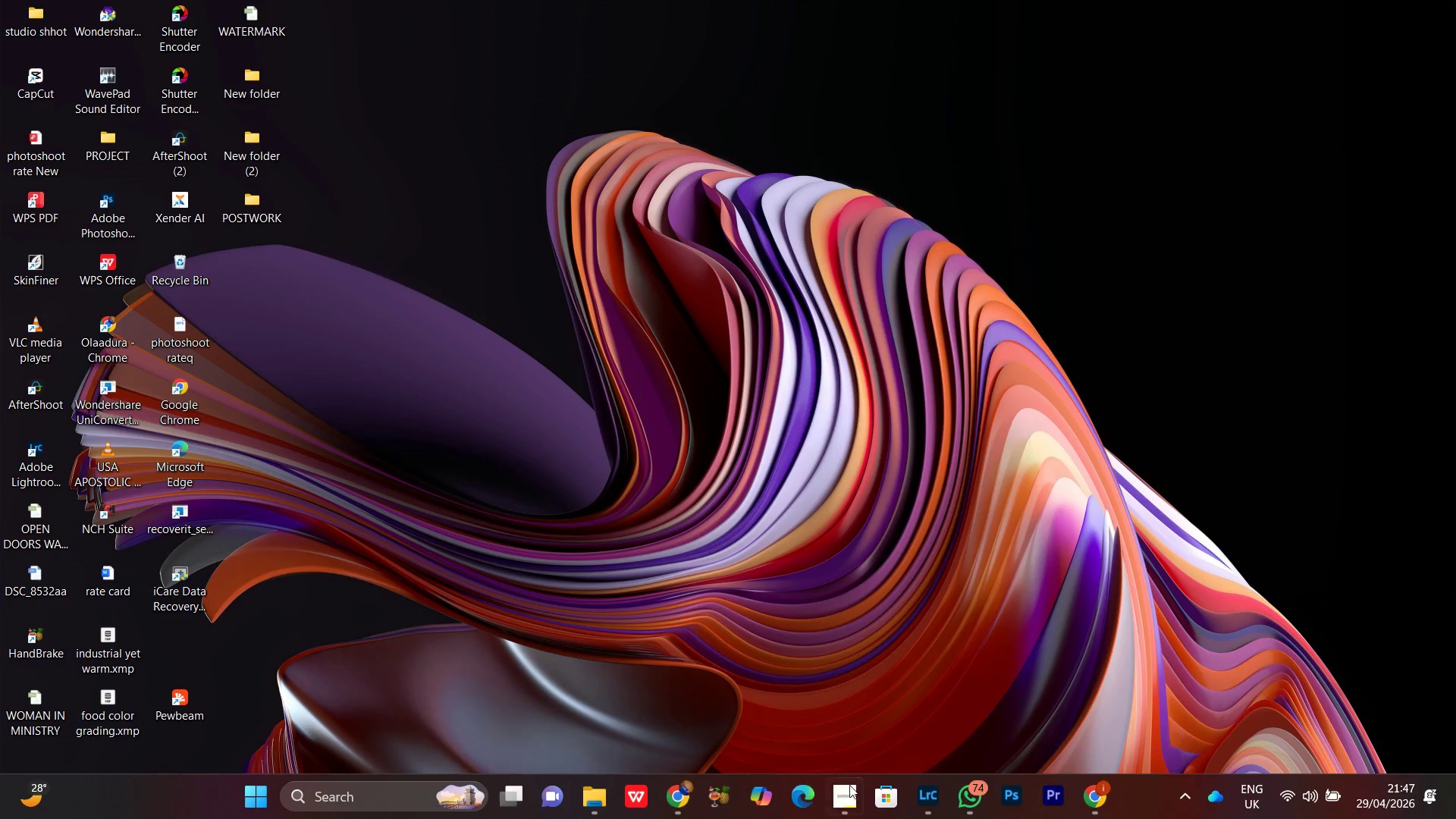 
left_click([843, 795])